 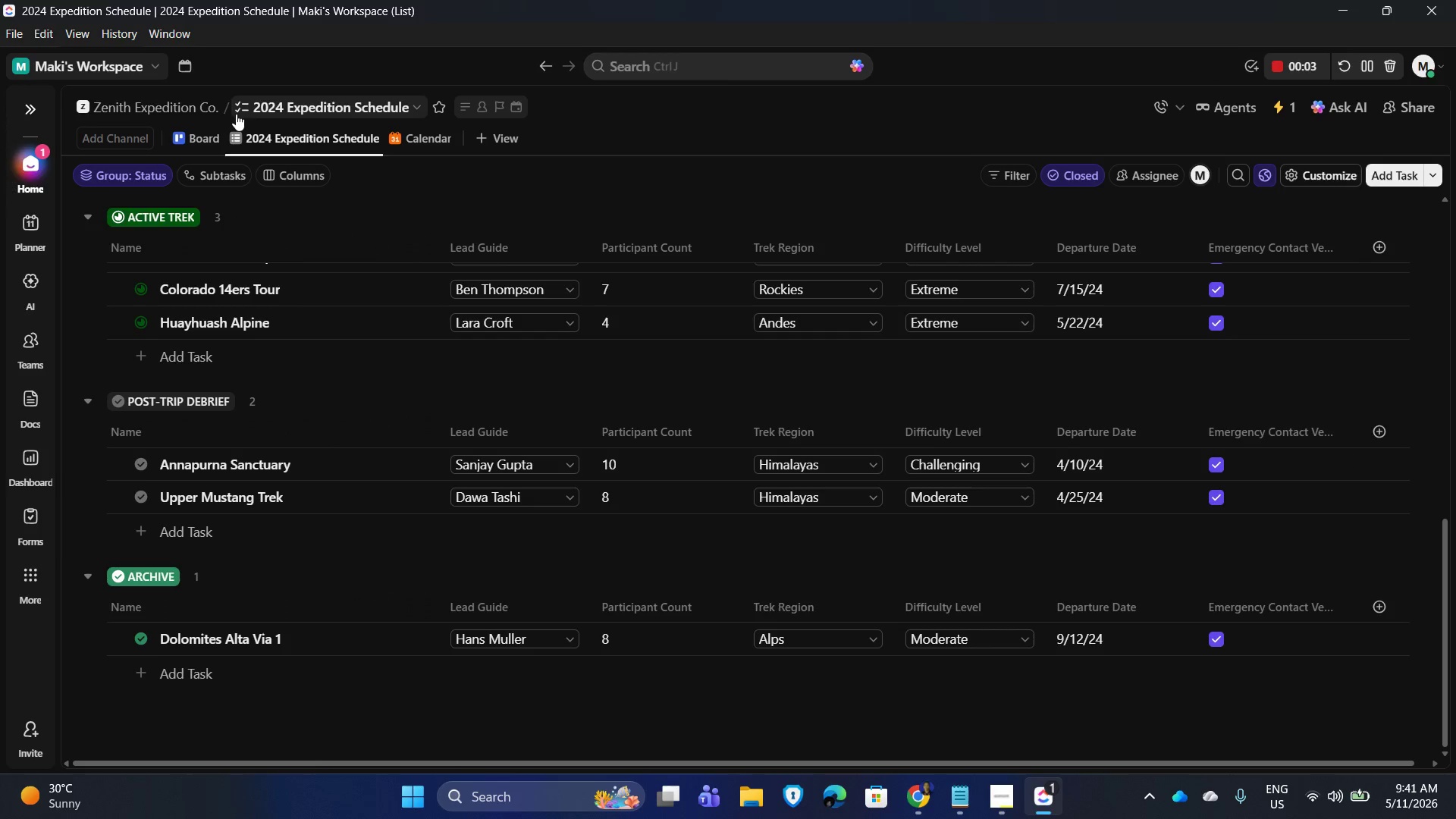 
left_click([24, 109])
 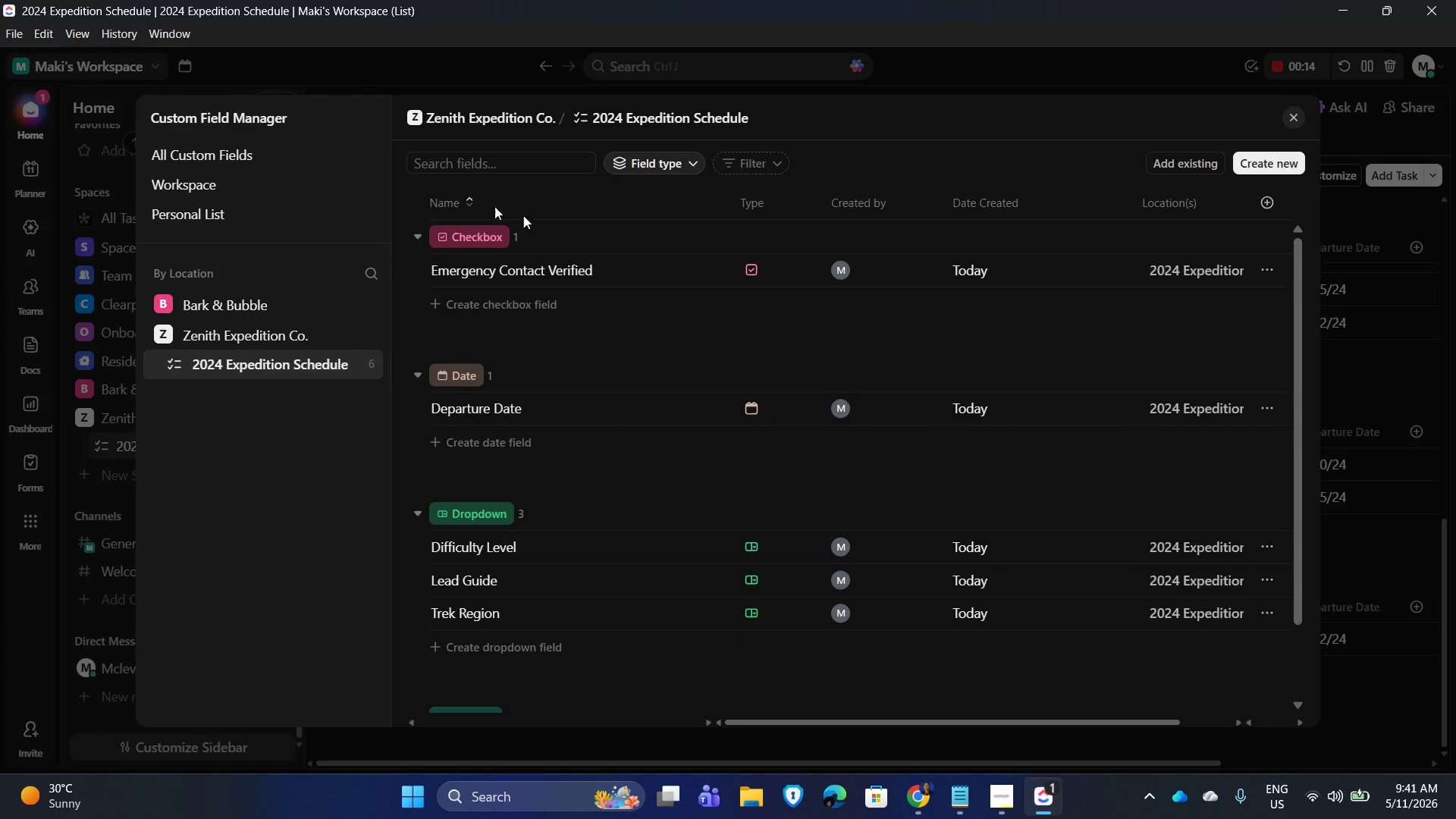 
wait(11.03)
 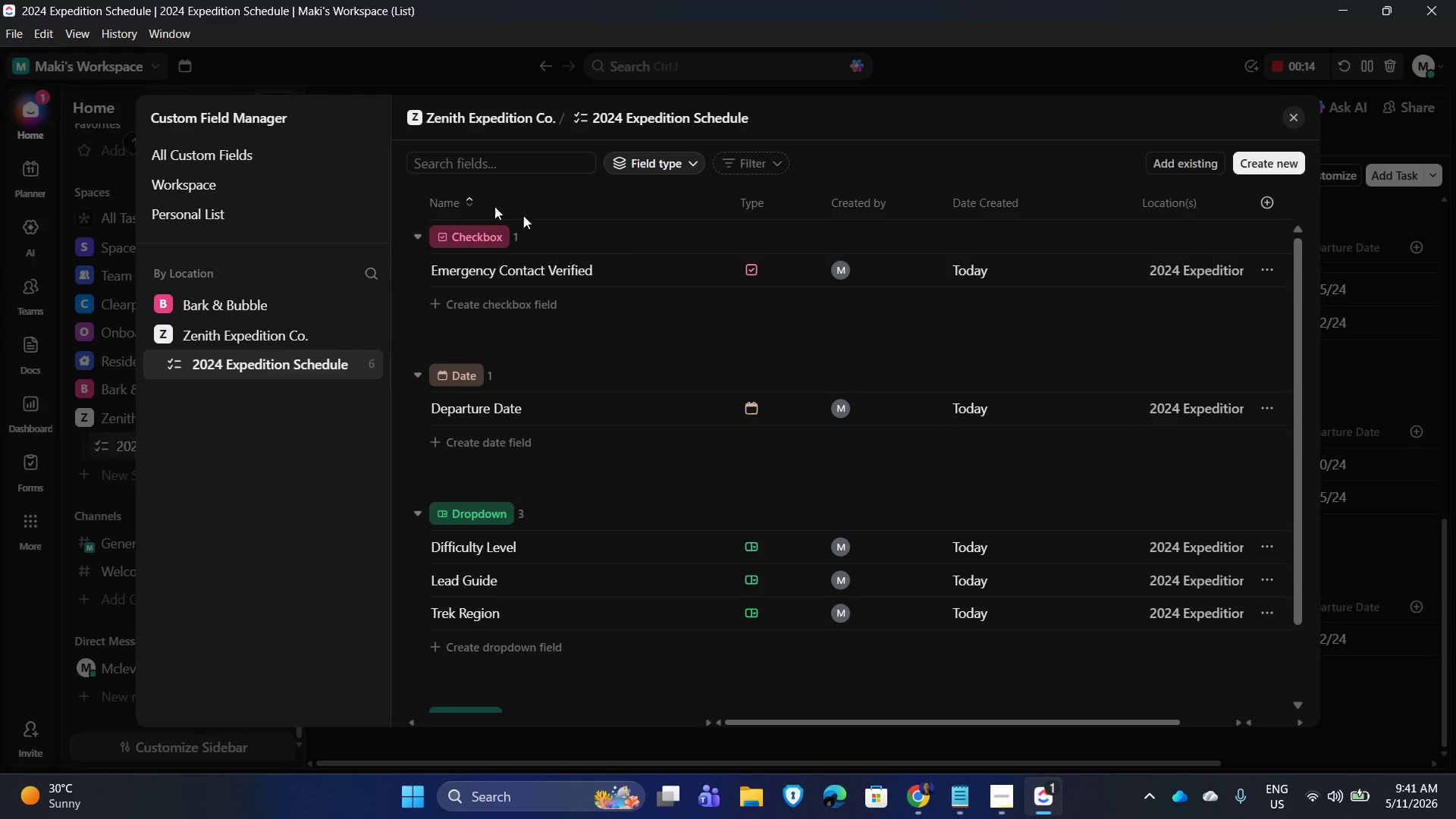 
scroll: coordinate [770, 410], scroll_direction: down, amount: 3.0
 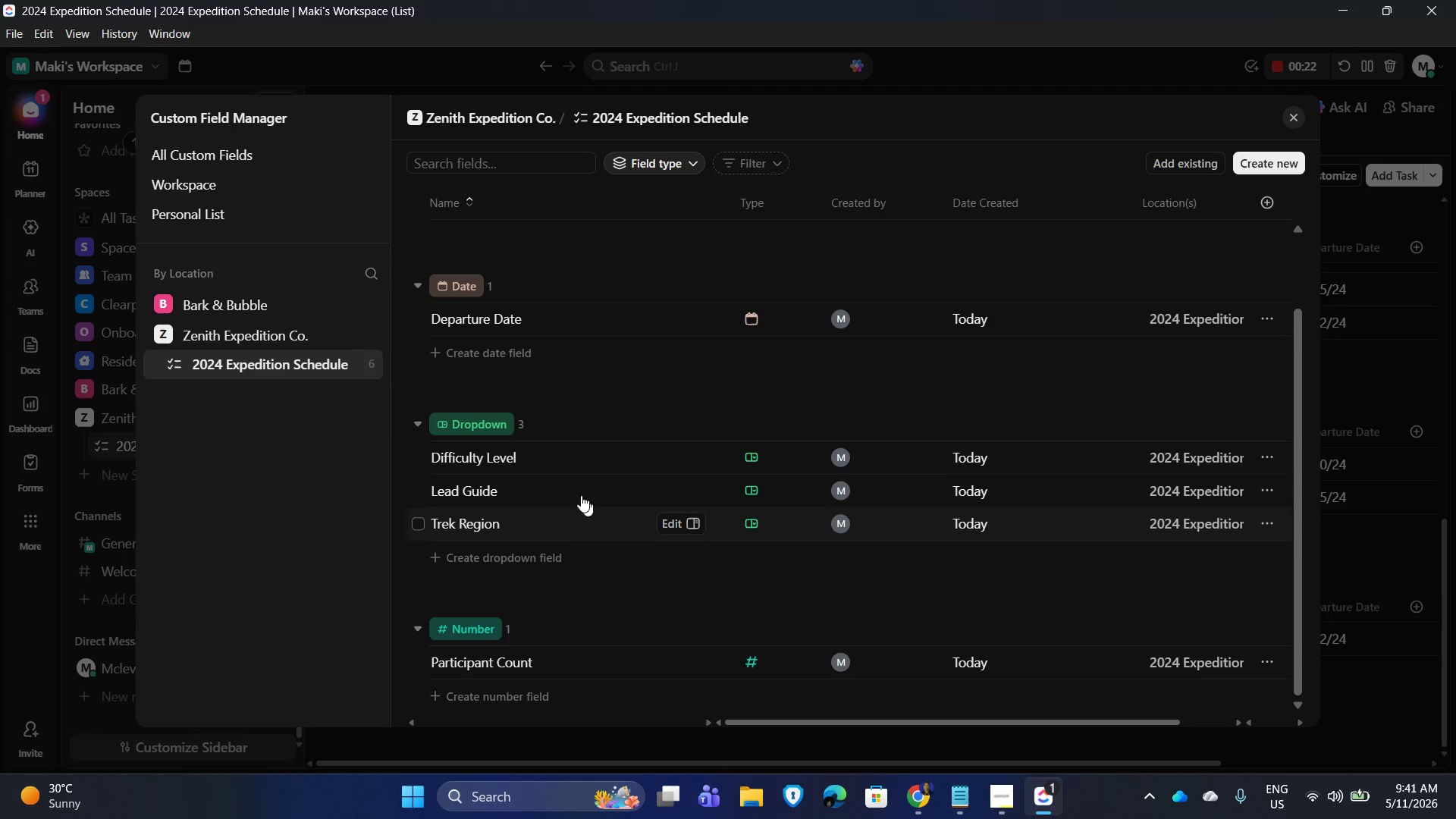 
mouse_move([551, 472])
 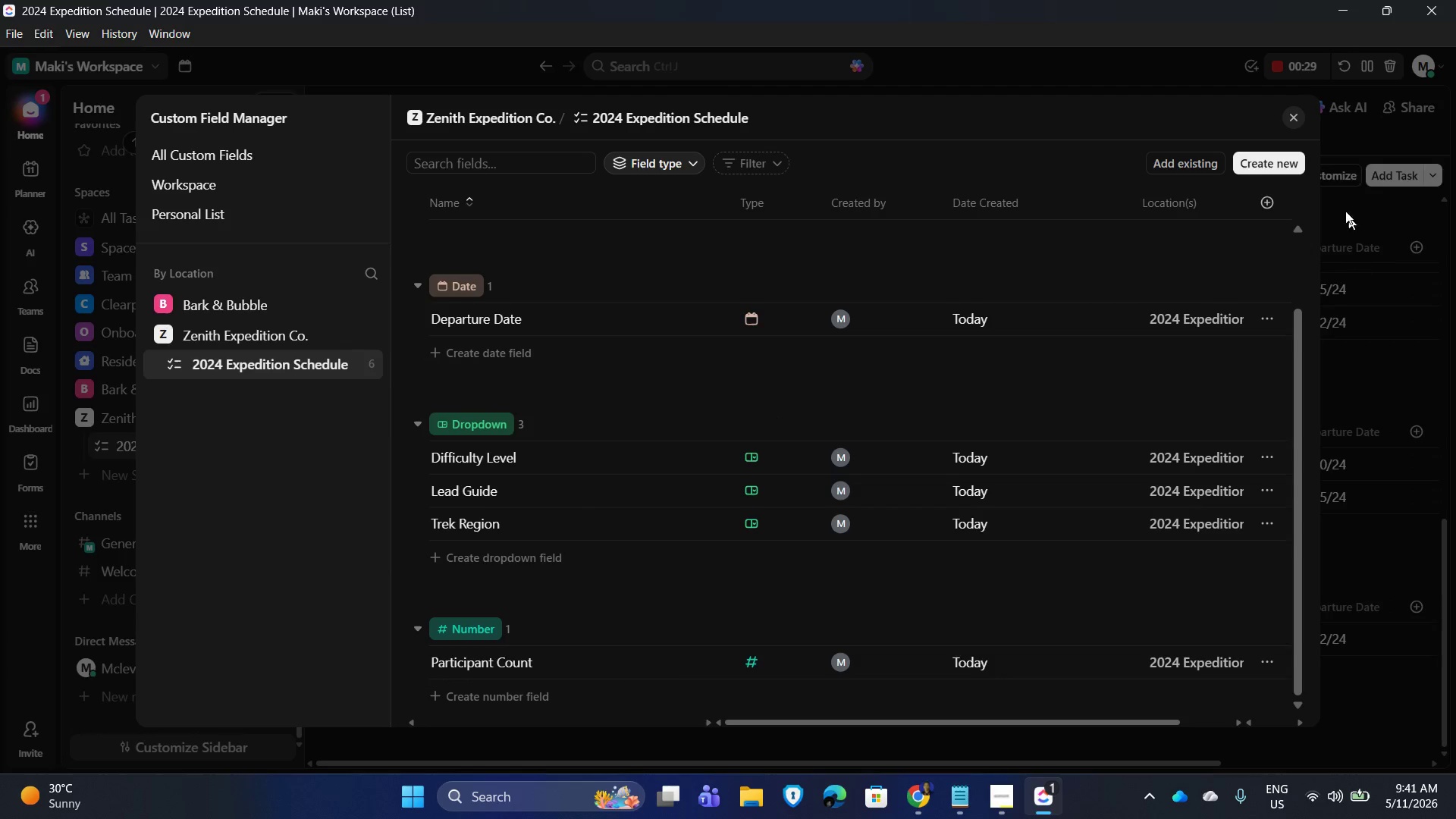 
wait(6.52)
 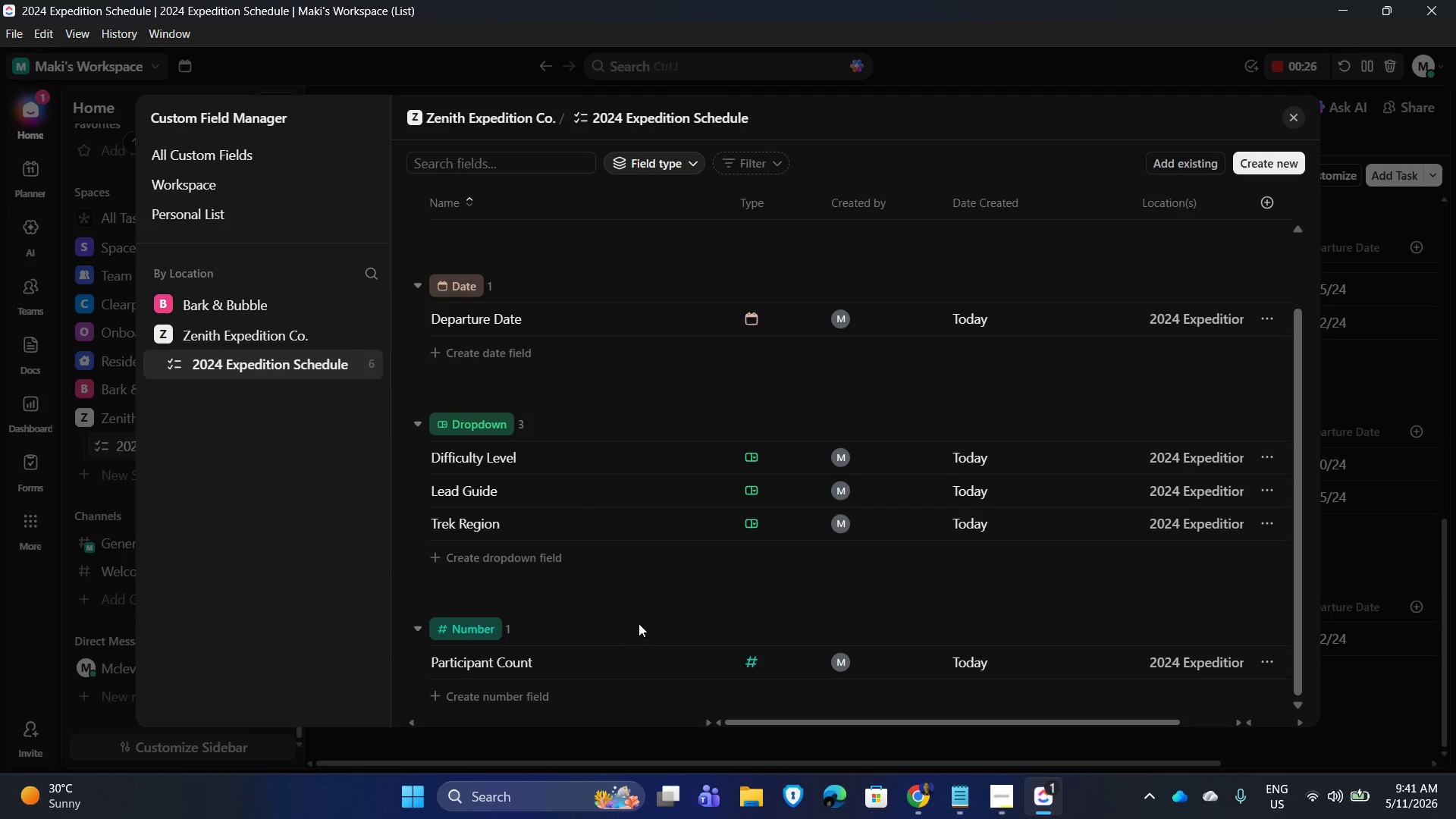 
left_click([434, 139])
 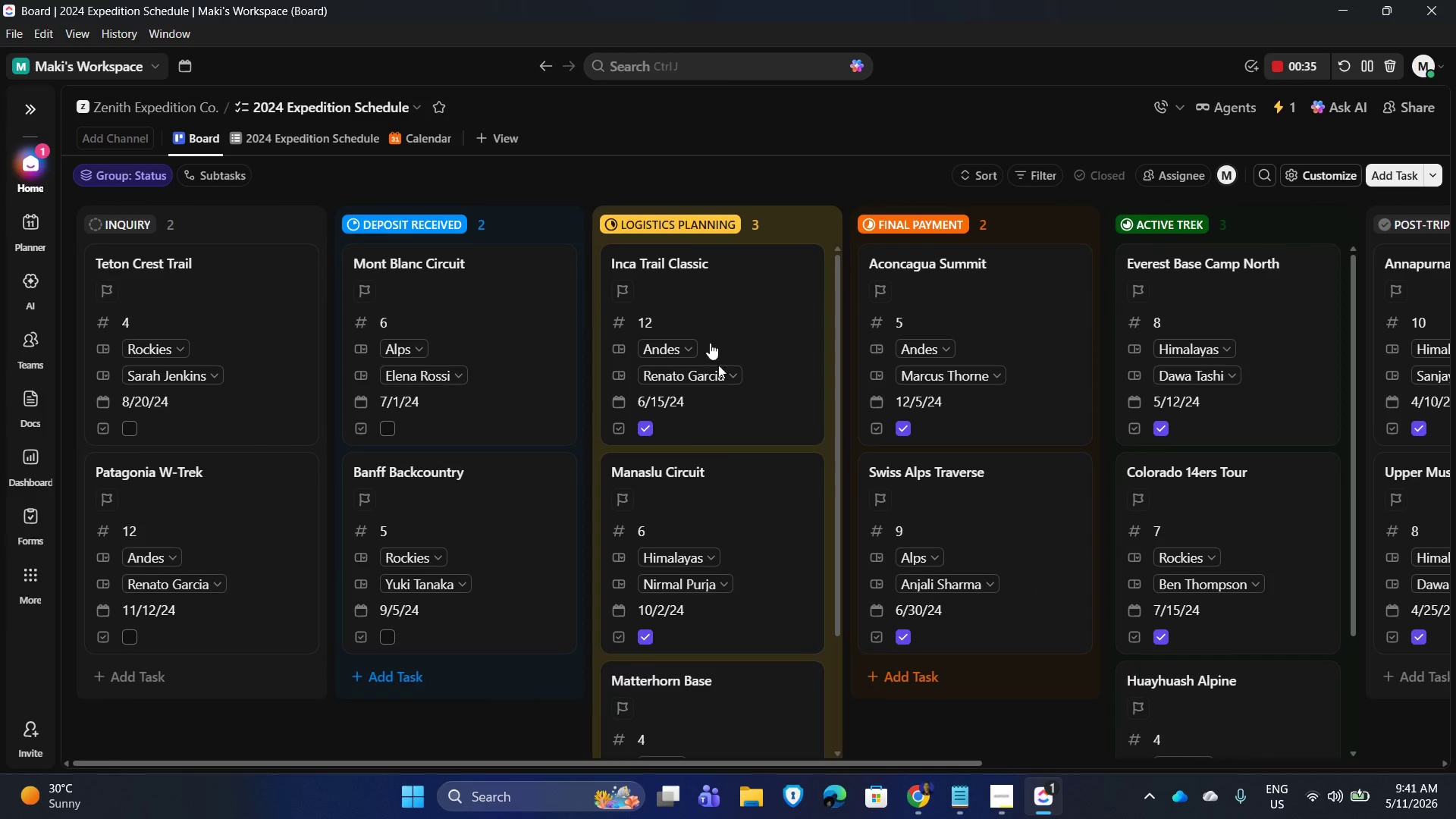 
wait(5.64)
 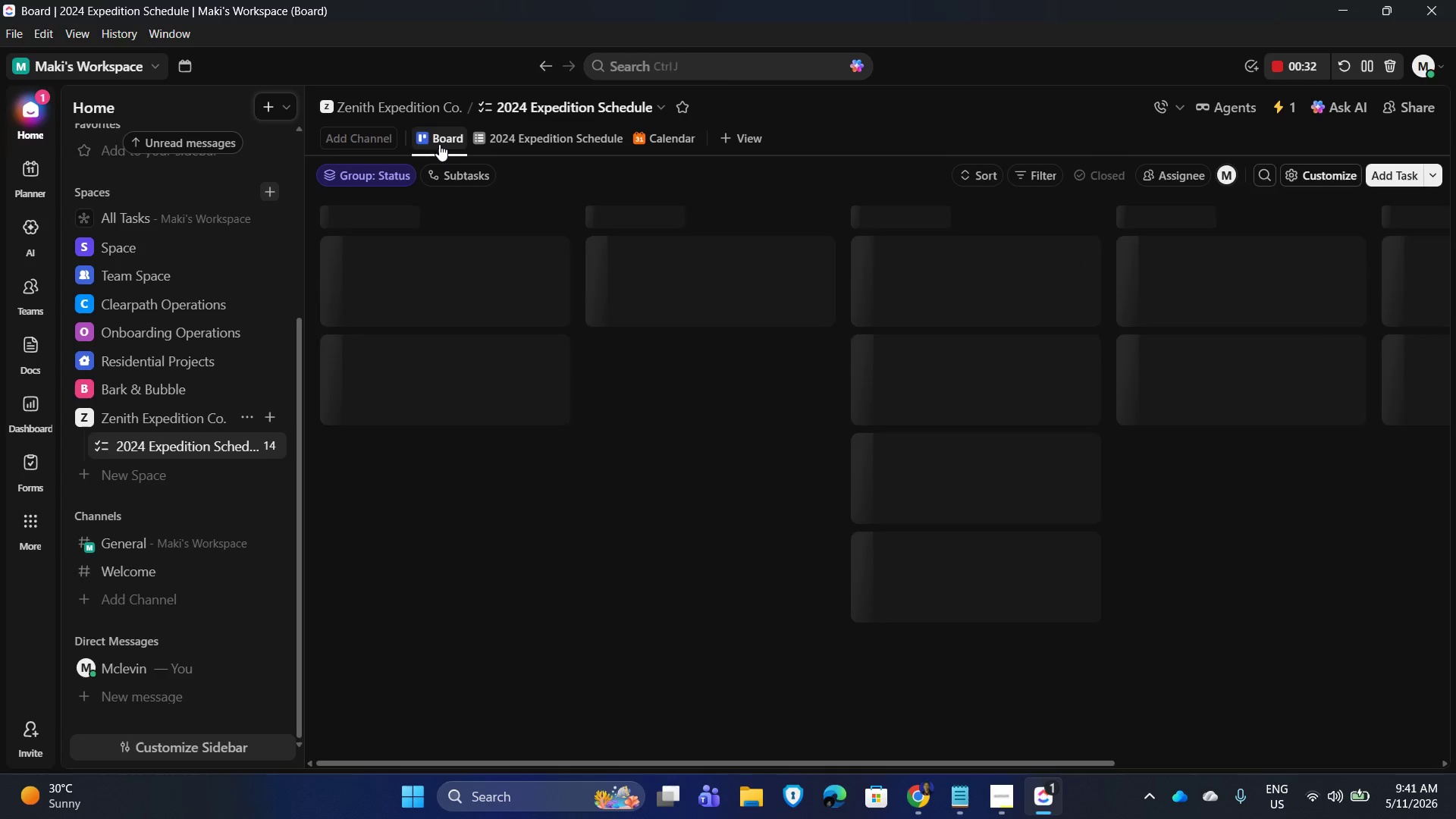 
left_click_drag(start_coordinate=[579, 764], to_coordinate=[883, 798])
 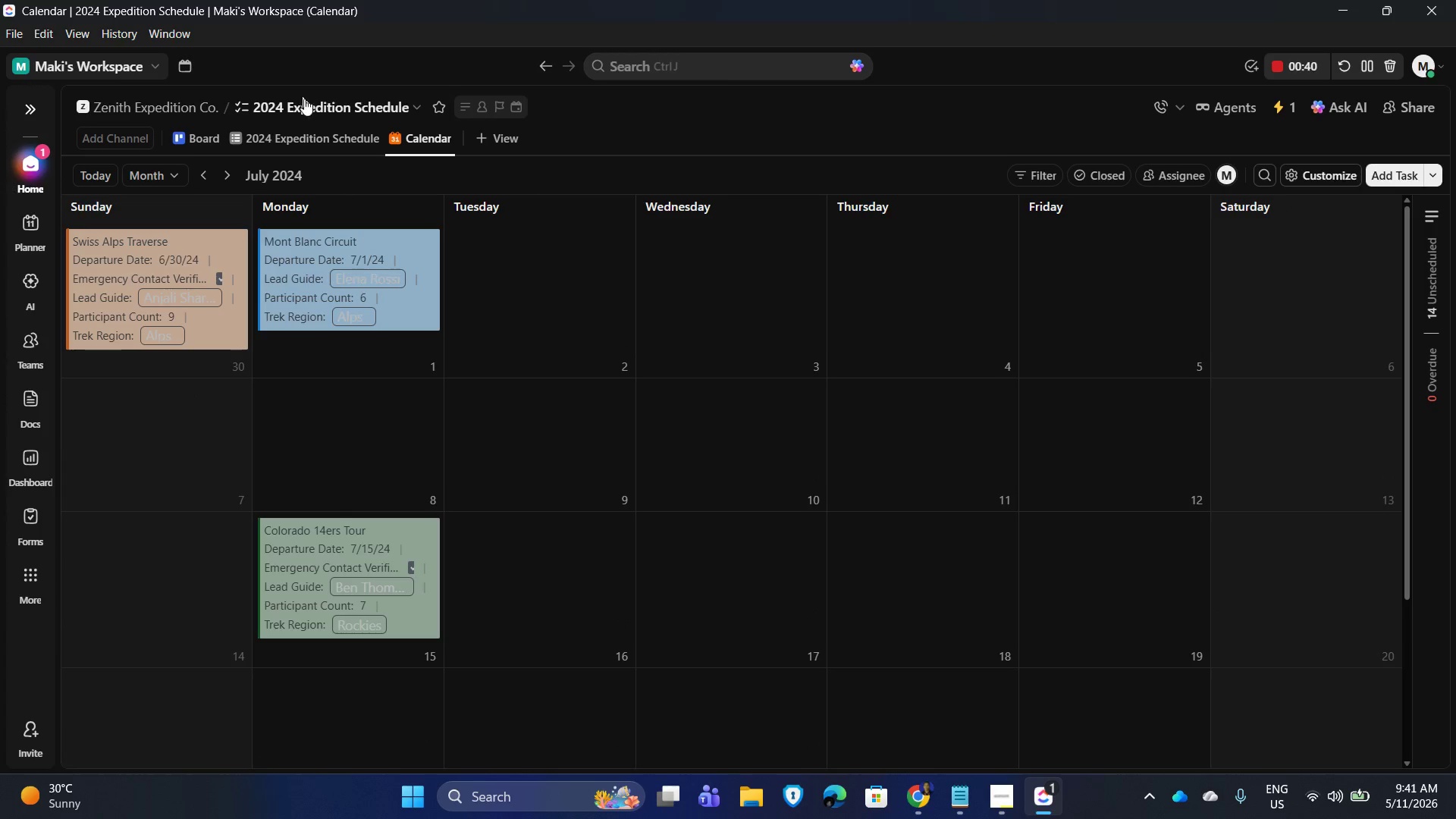 
left_click([197, 171])
 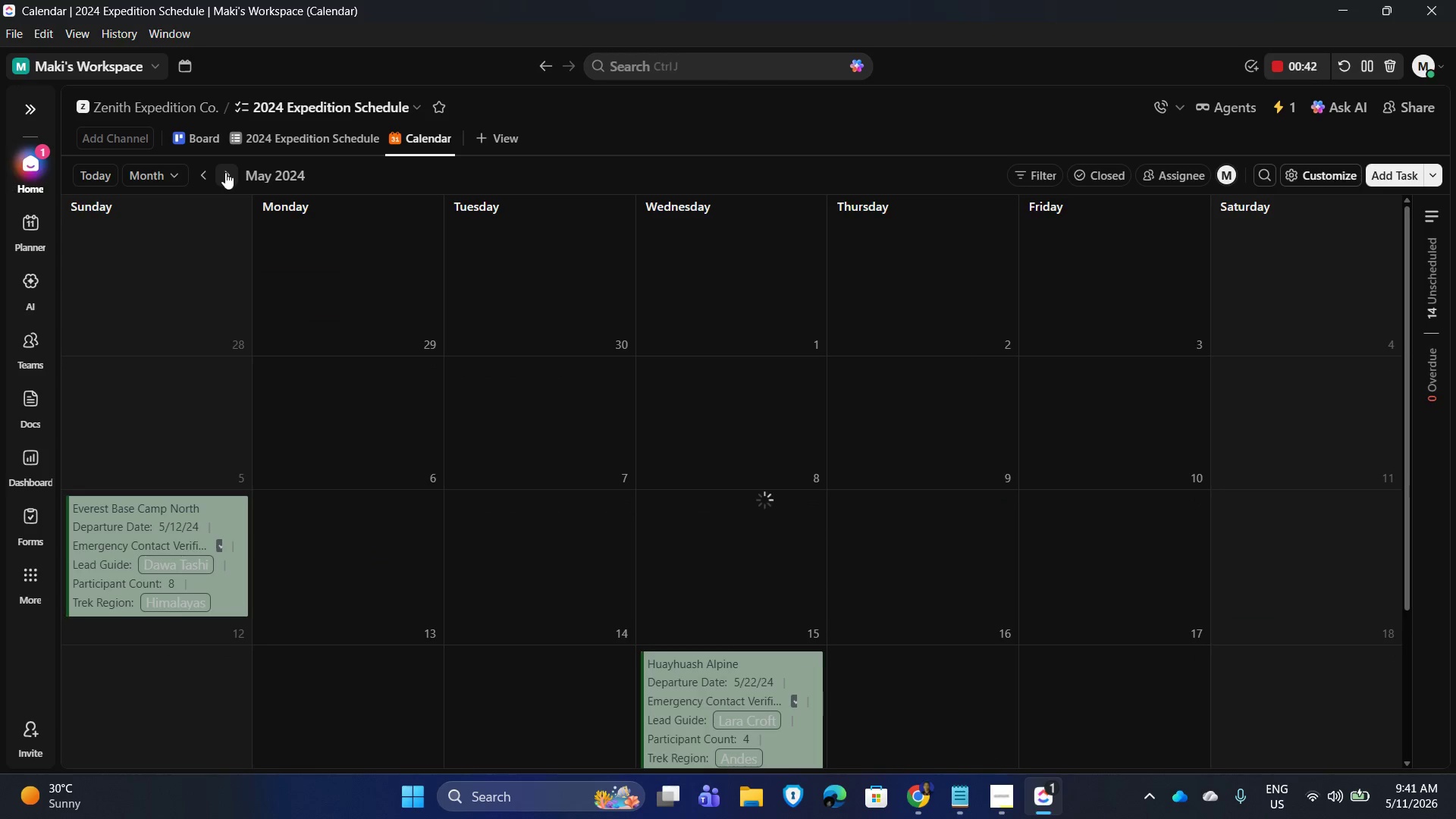 
double_click([227, 173])
 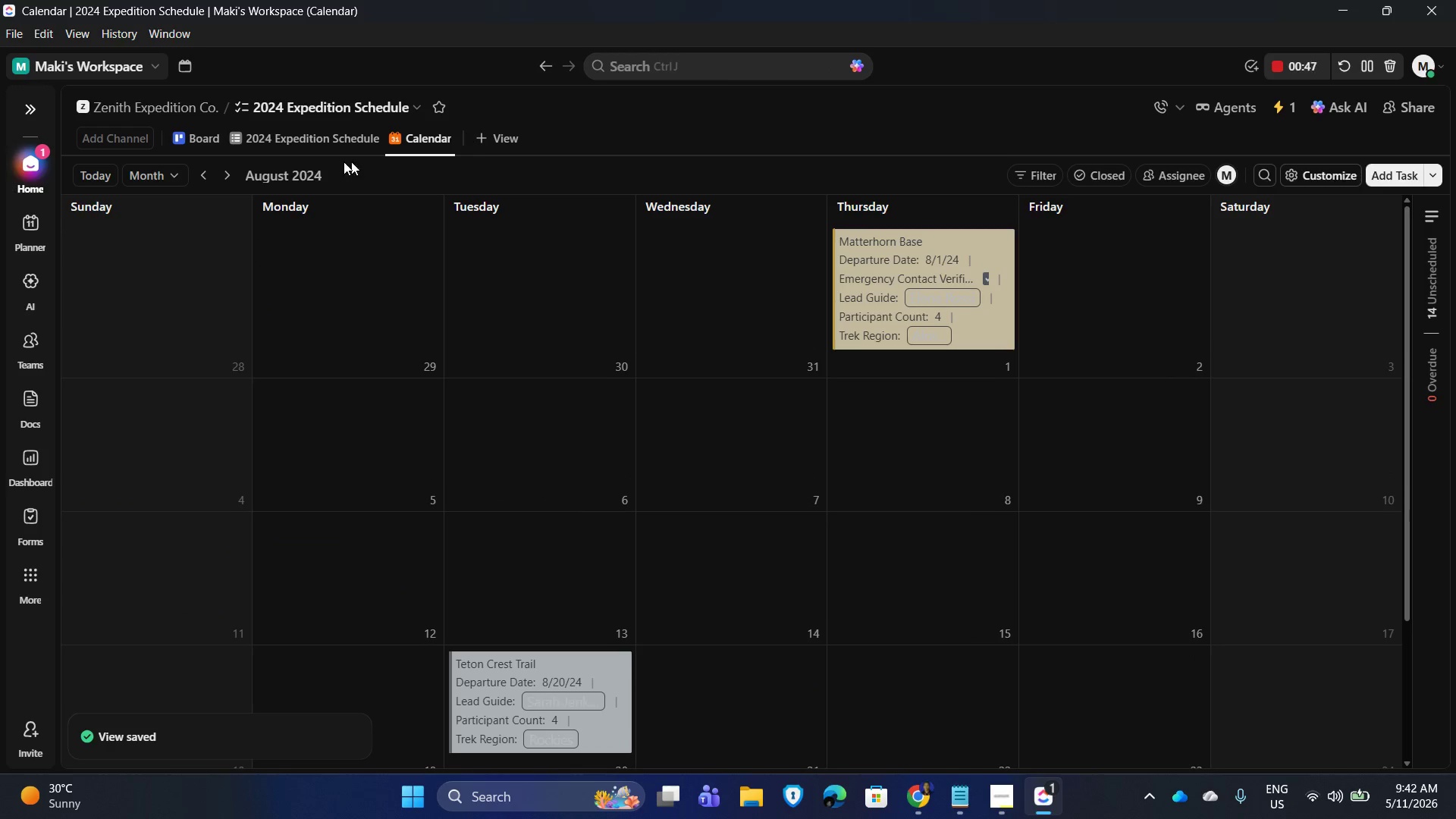 
left_click([284, 136])
 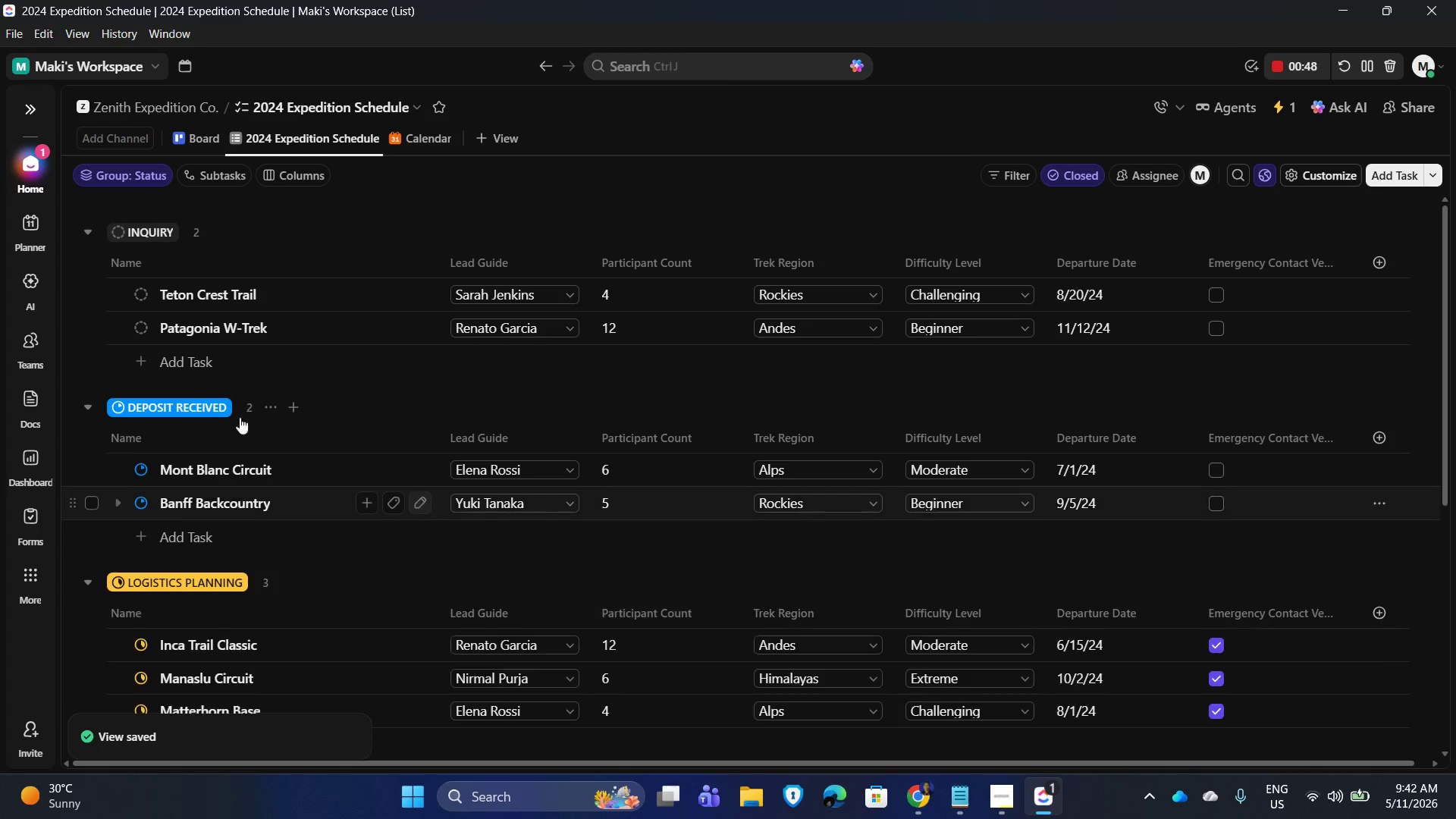 
left_click([181, 359])
 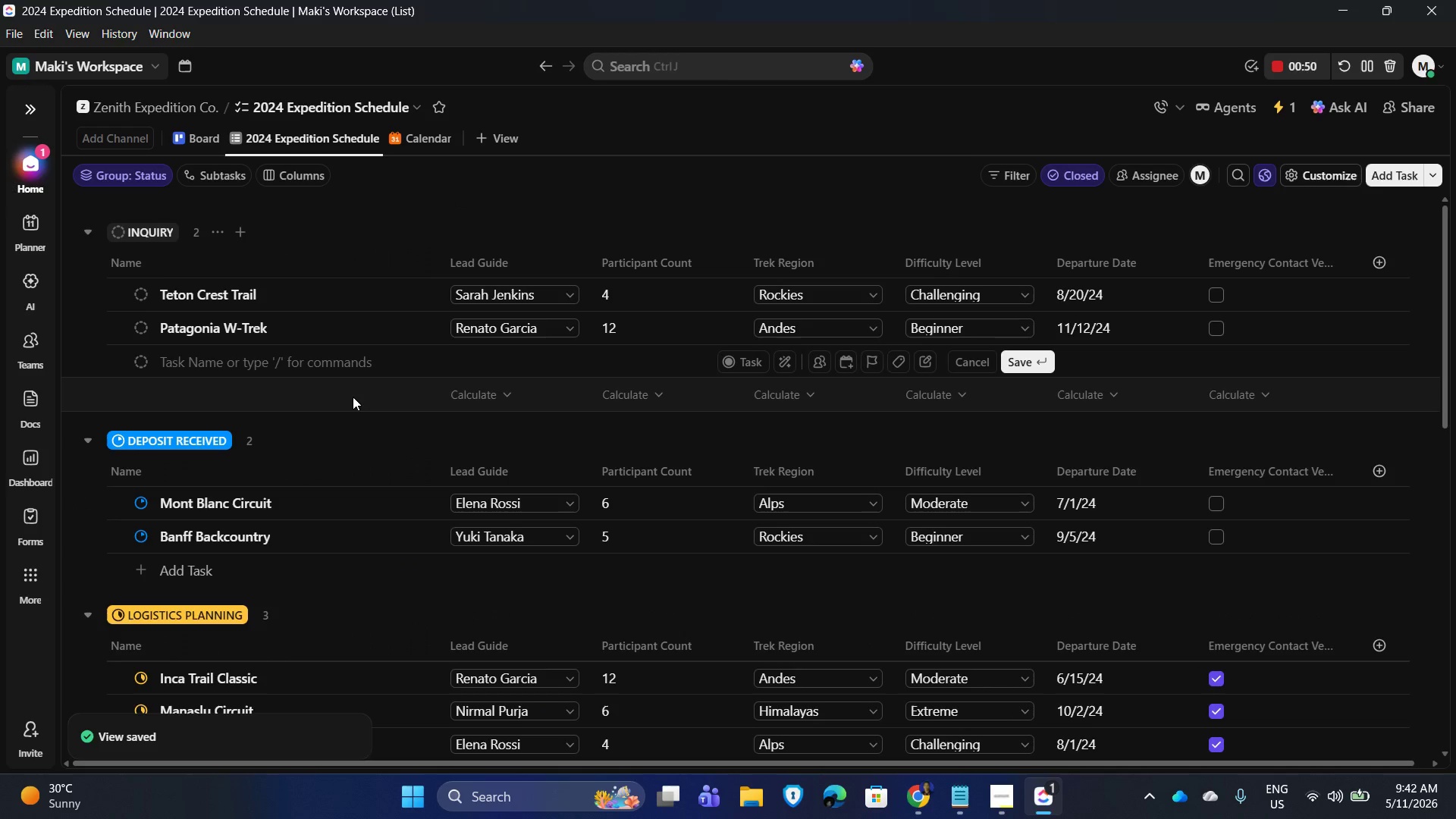 
type(test)
 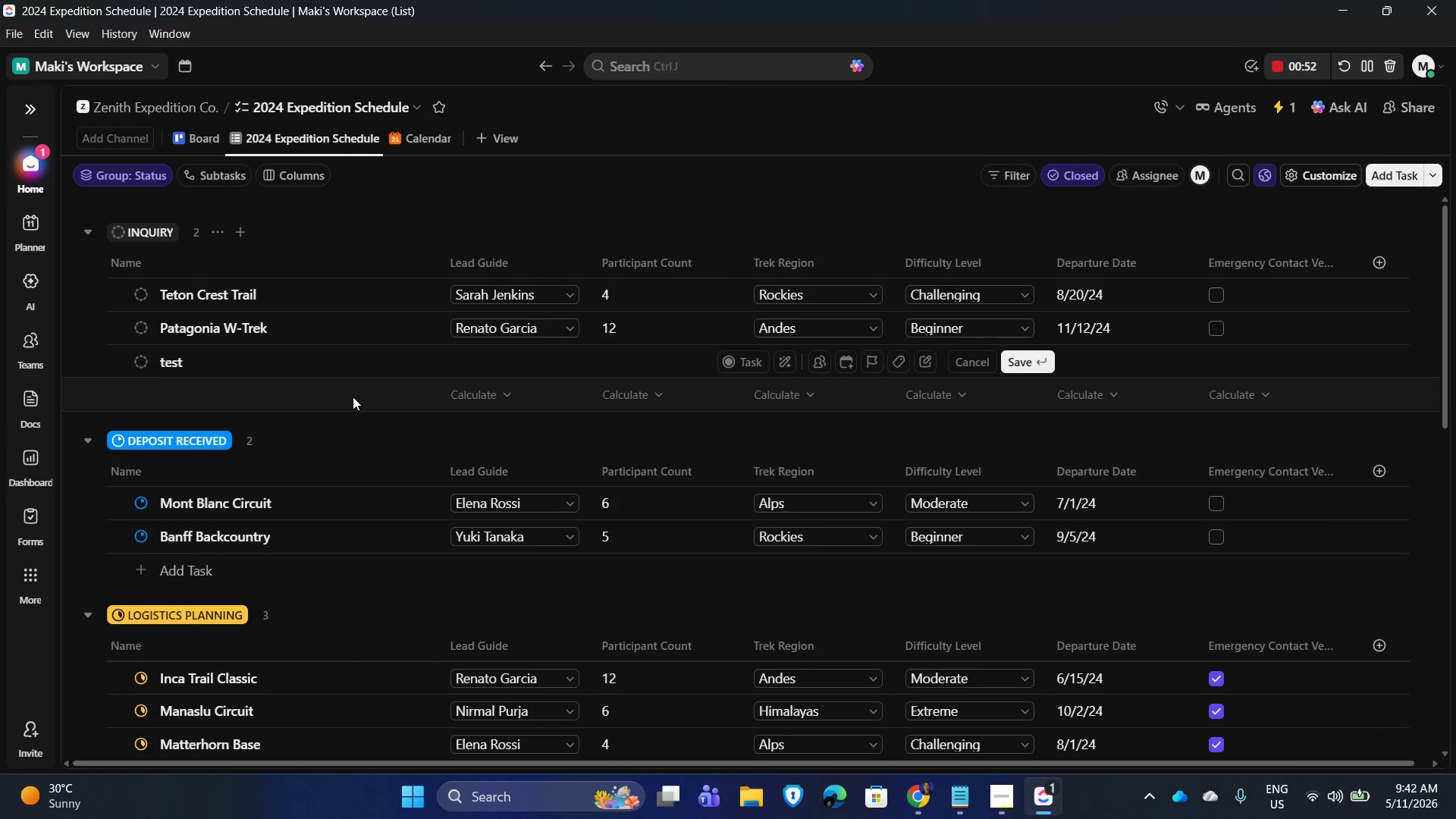 
key(Enter)
 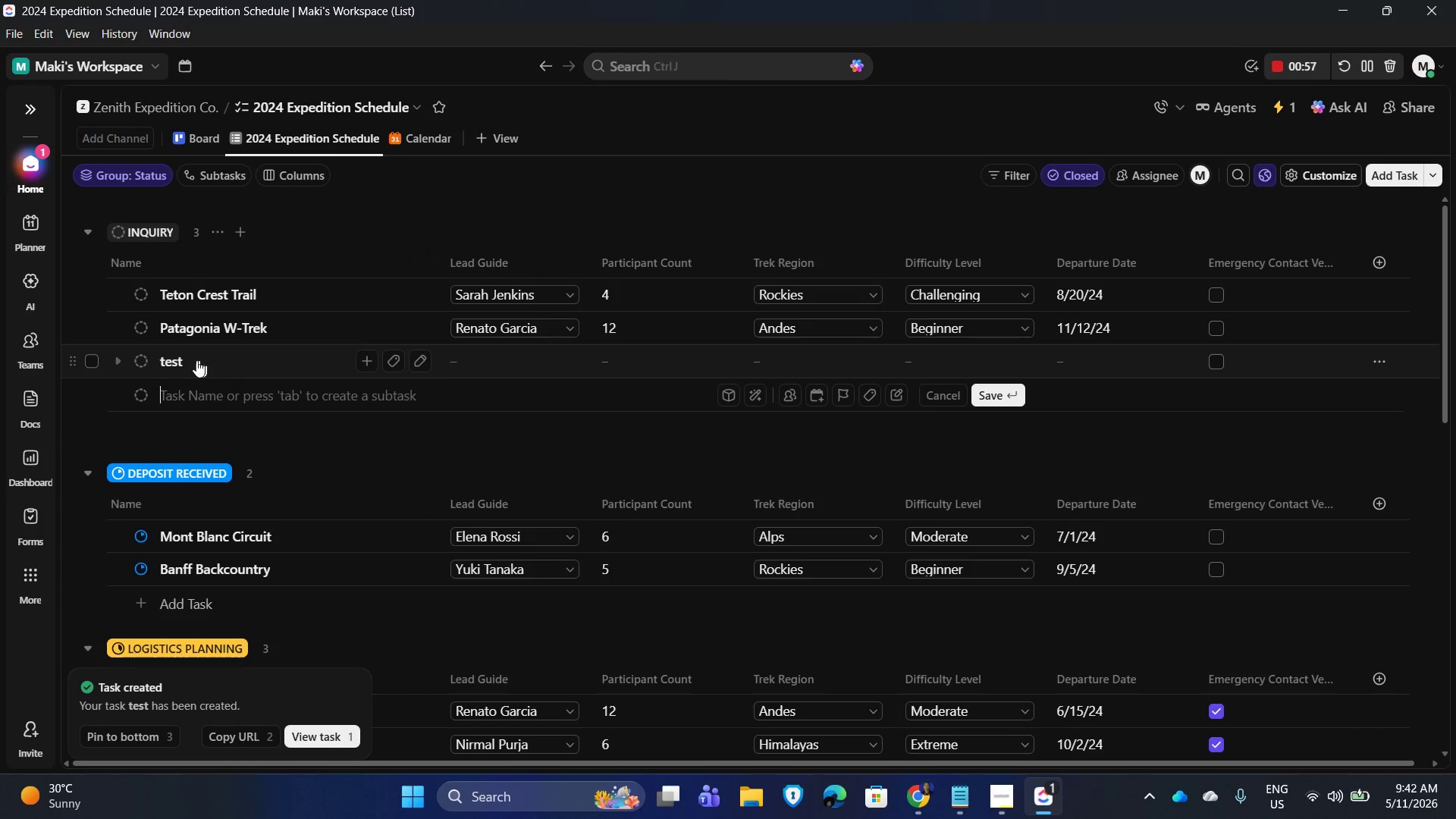 
wait(6.53)
 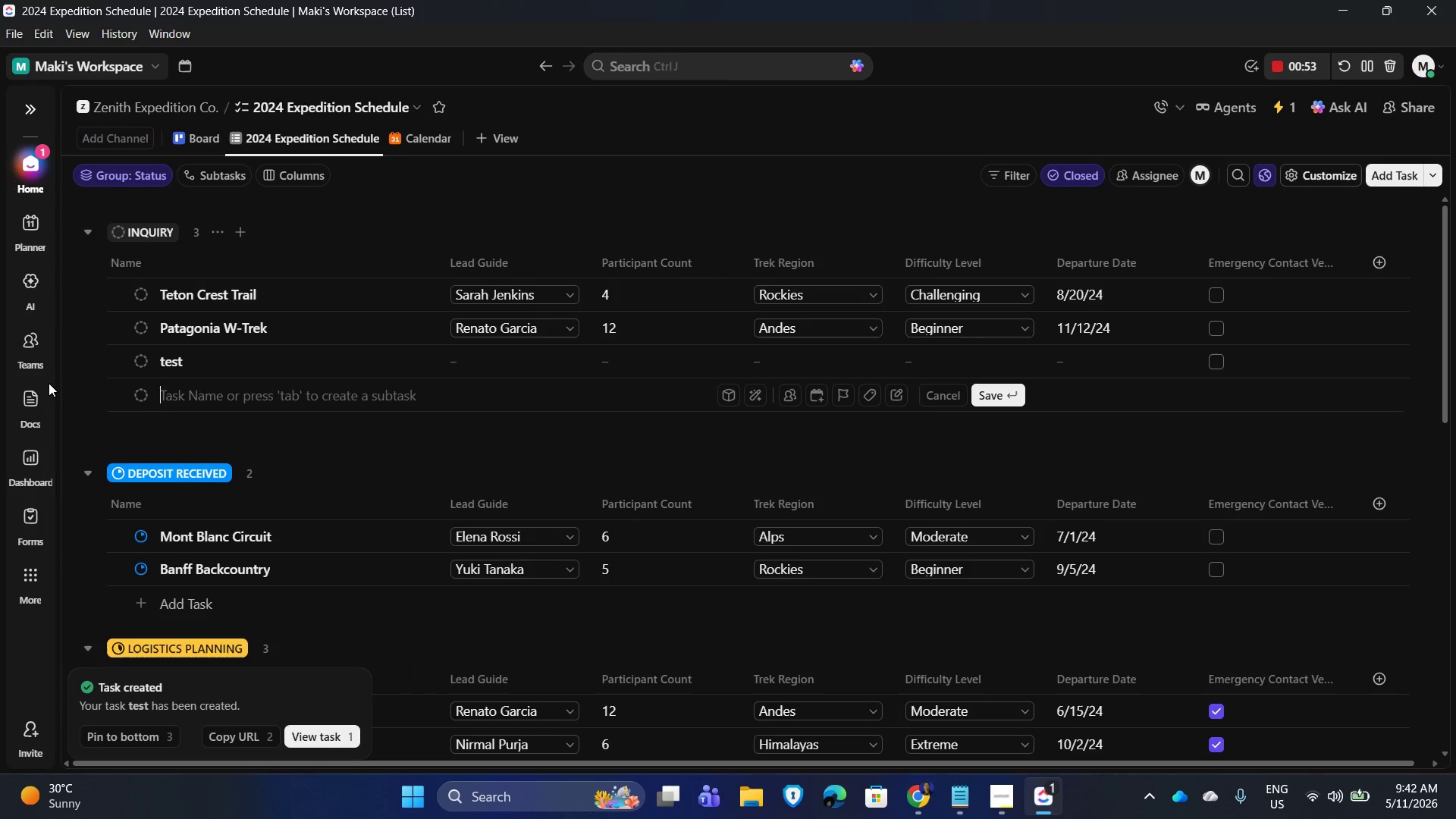 
left_click([193, 614])
 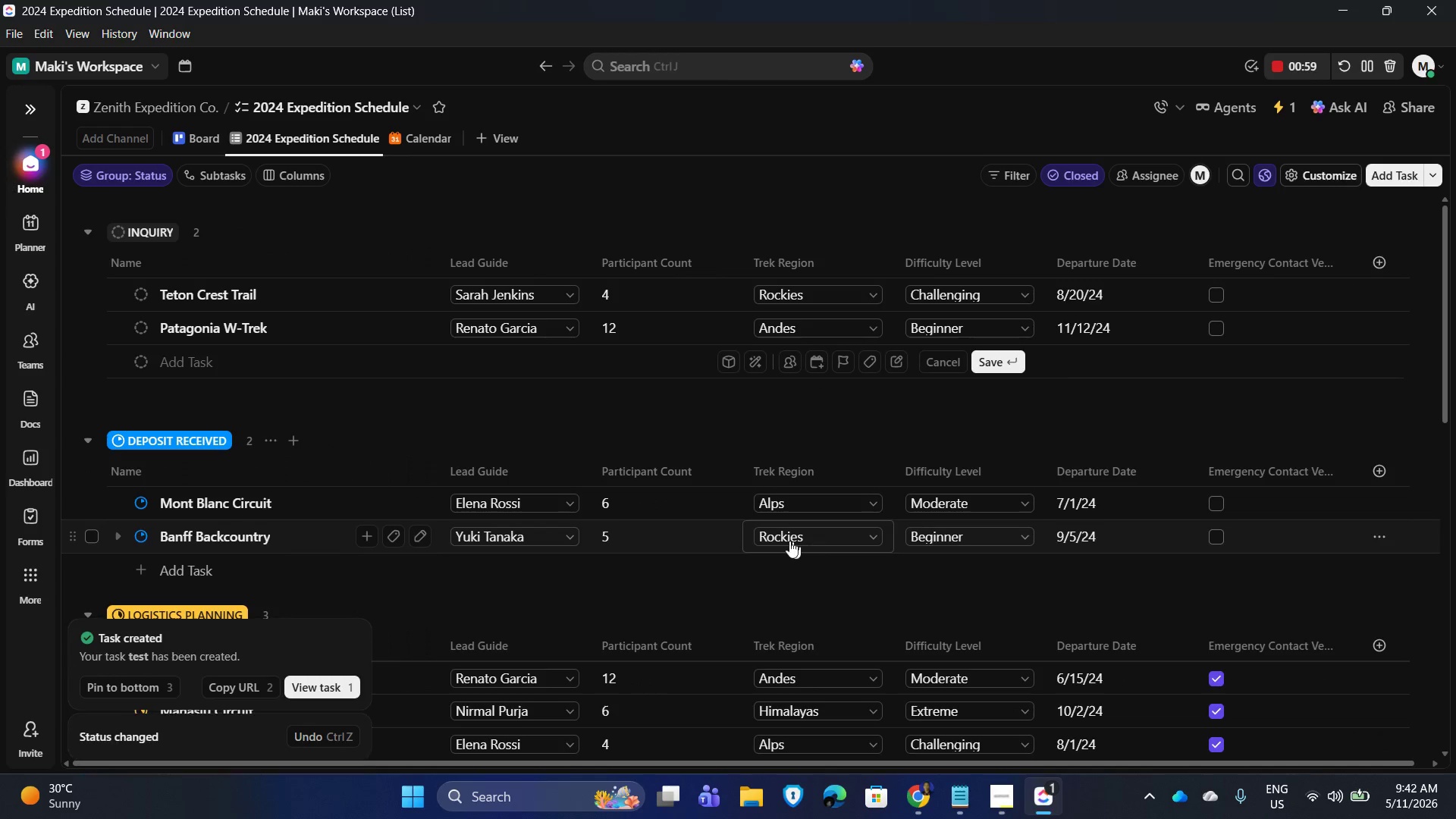 
scroll: coordinate [670, 465], scroll_direction: down, amount: 8.0
 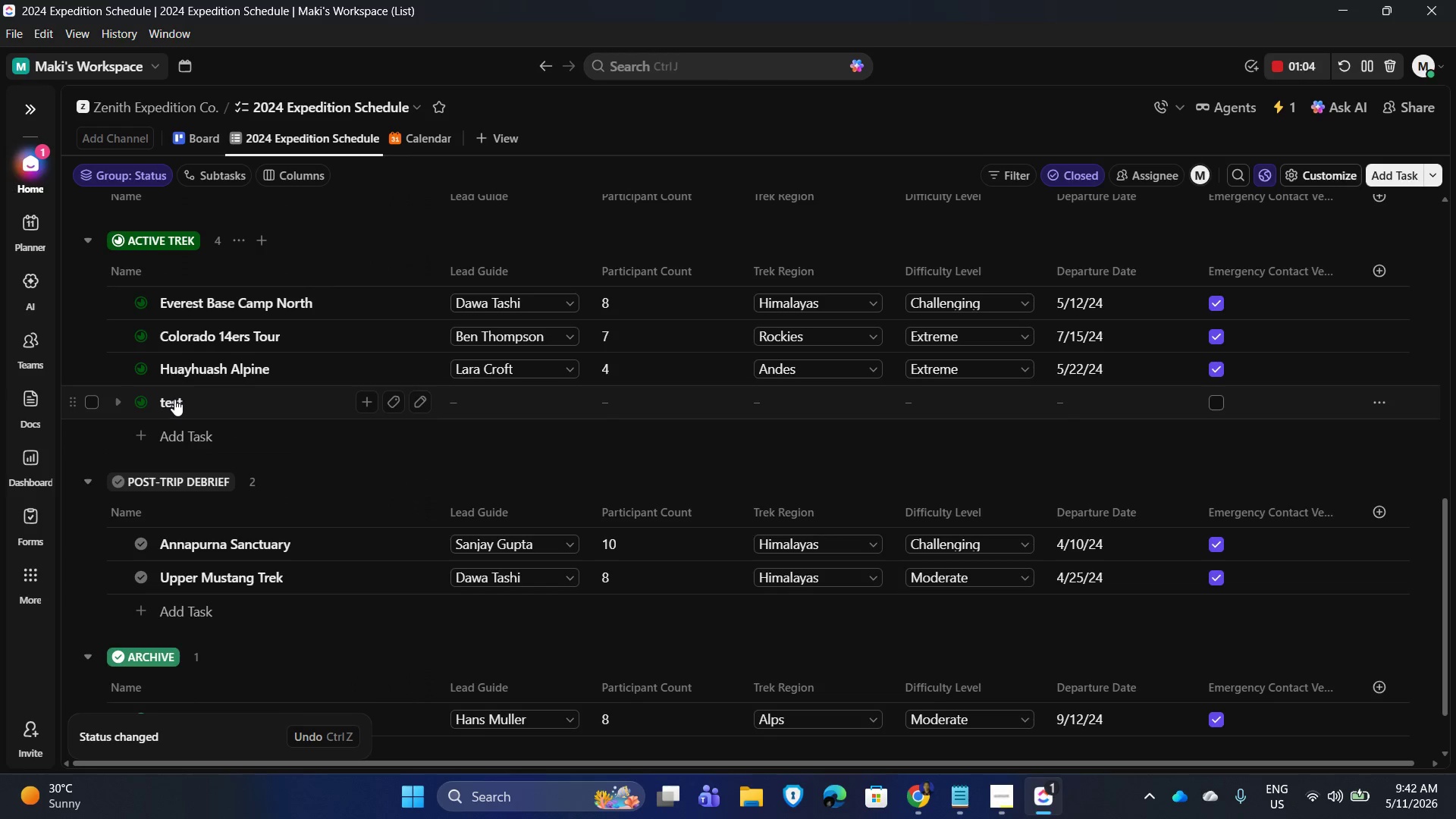 
left_click([174, 399])
 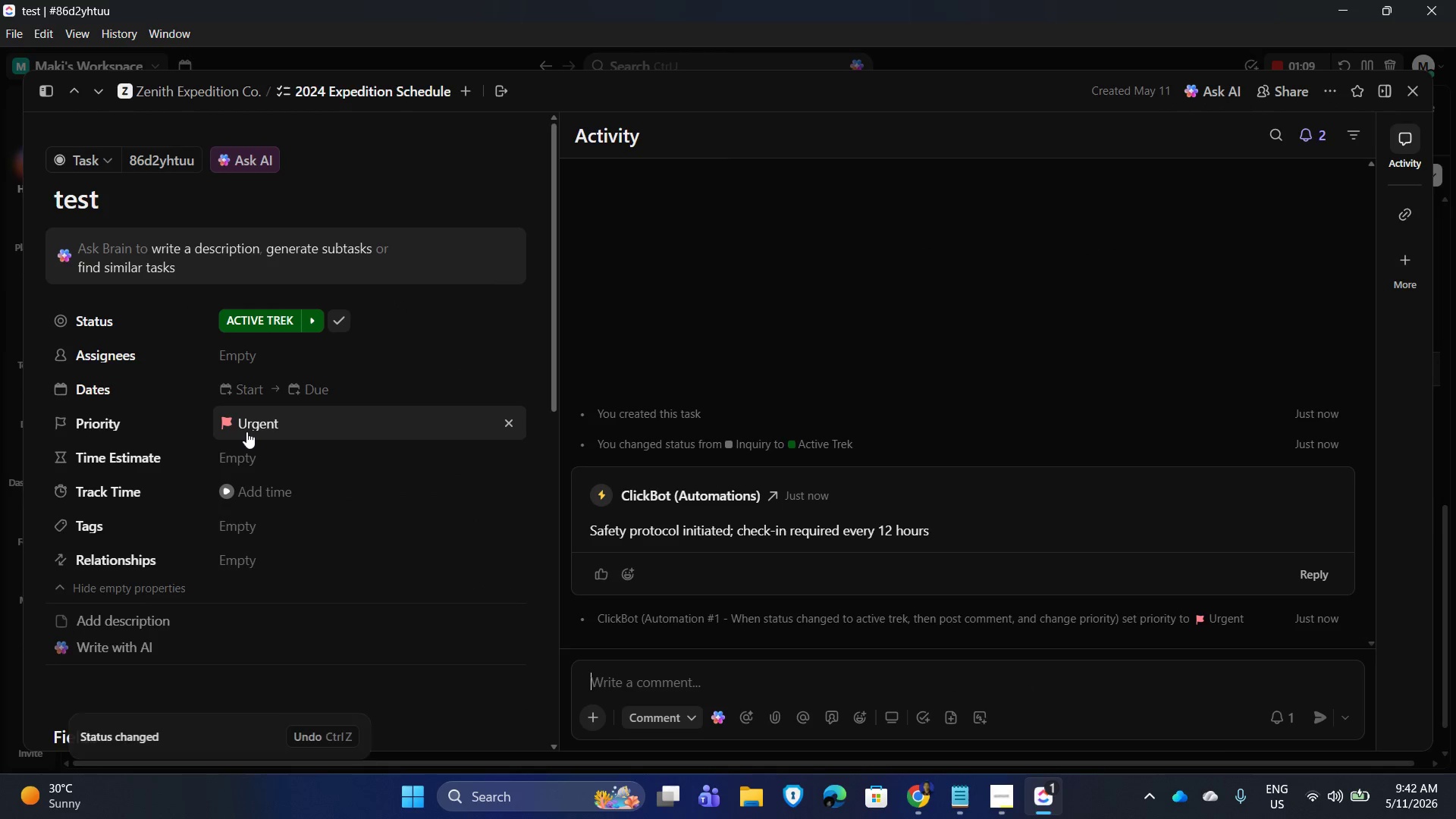 
wait(8.83)
 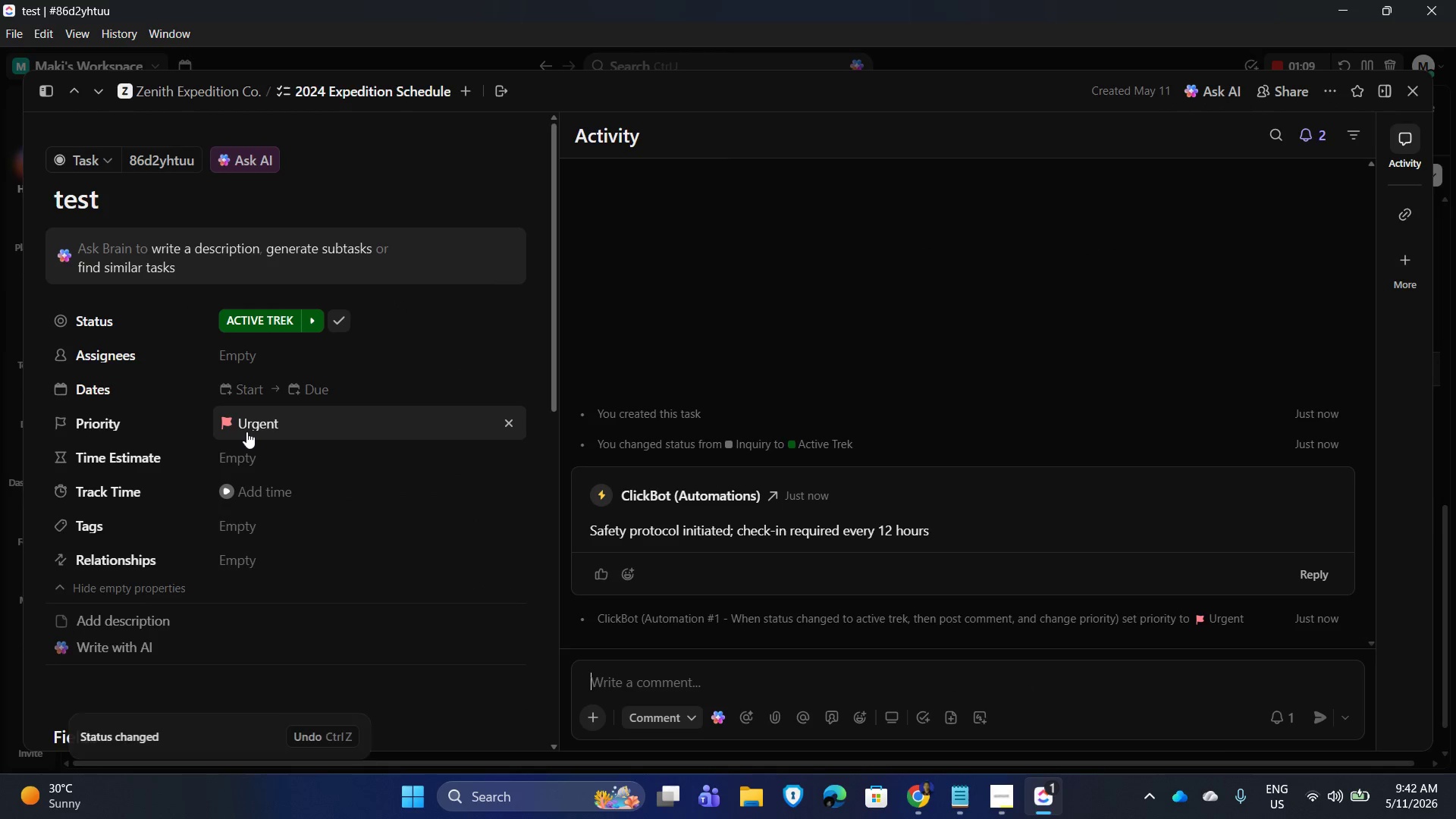 
left_click([1418, 92])
 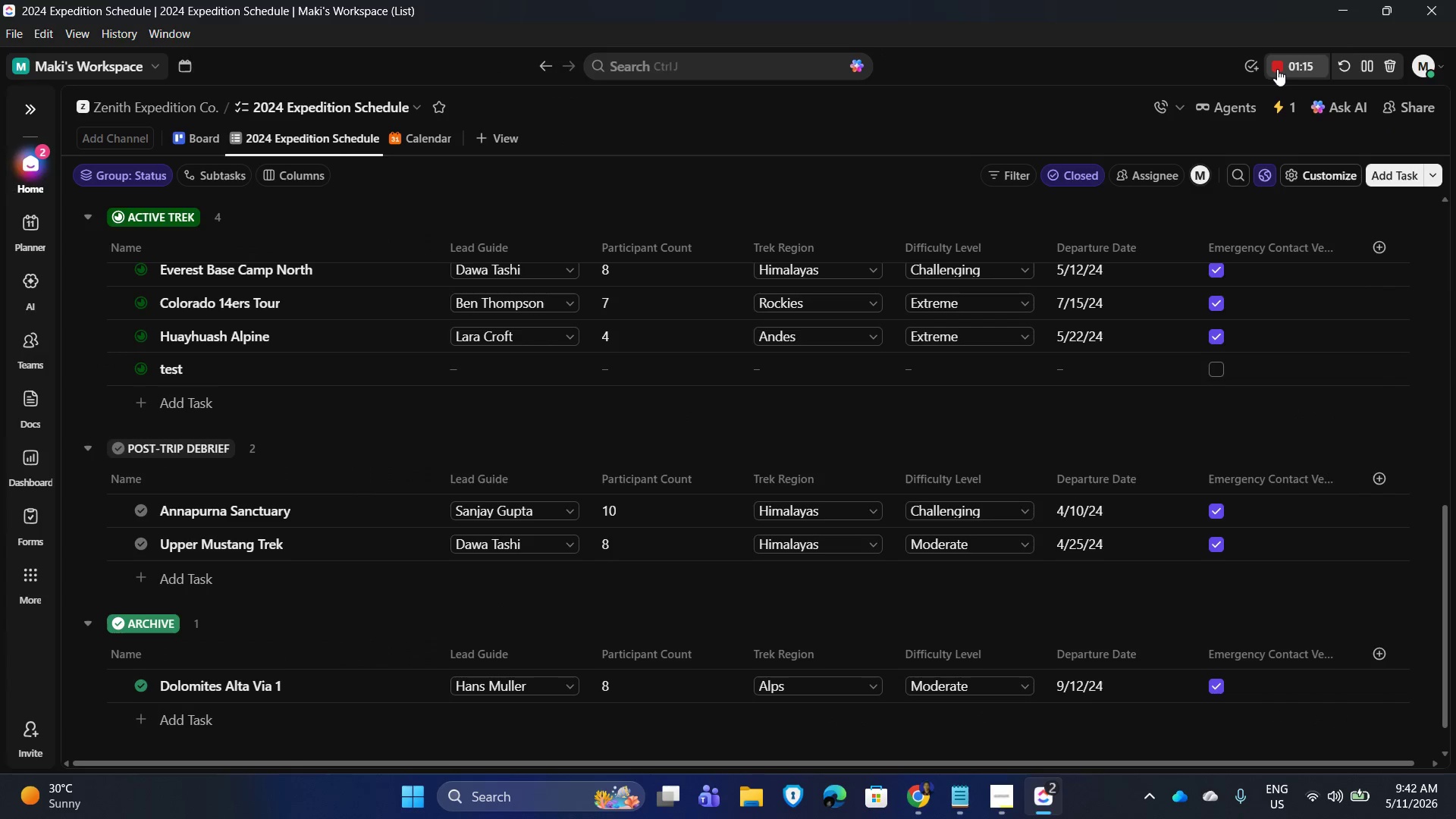 
left_click([1277, 62])
 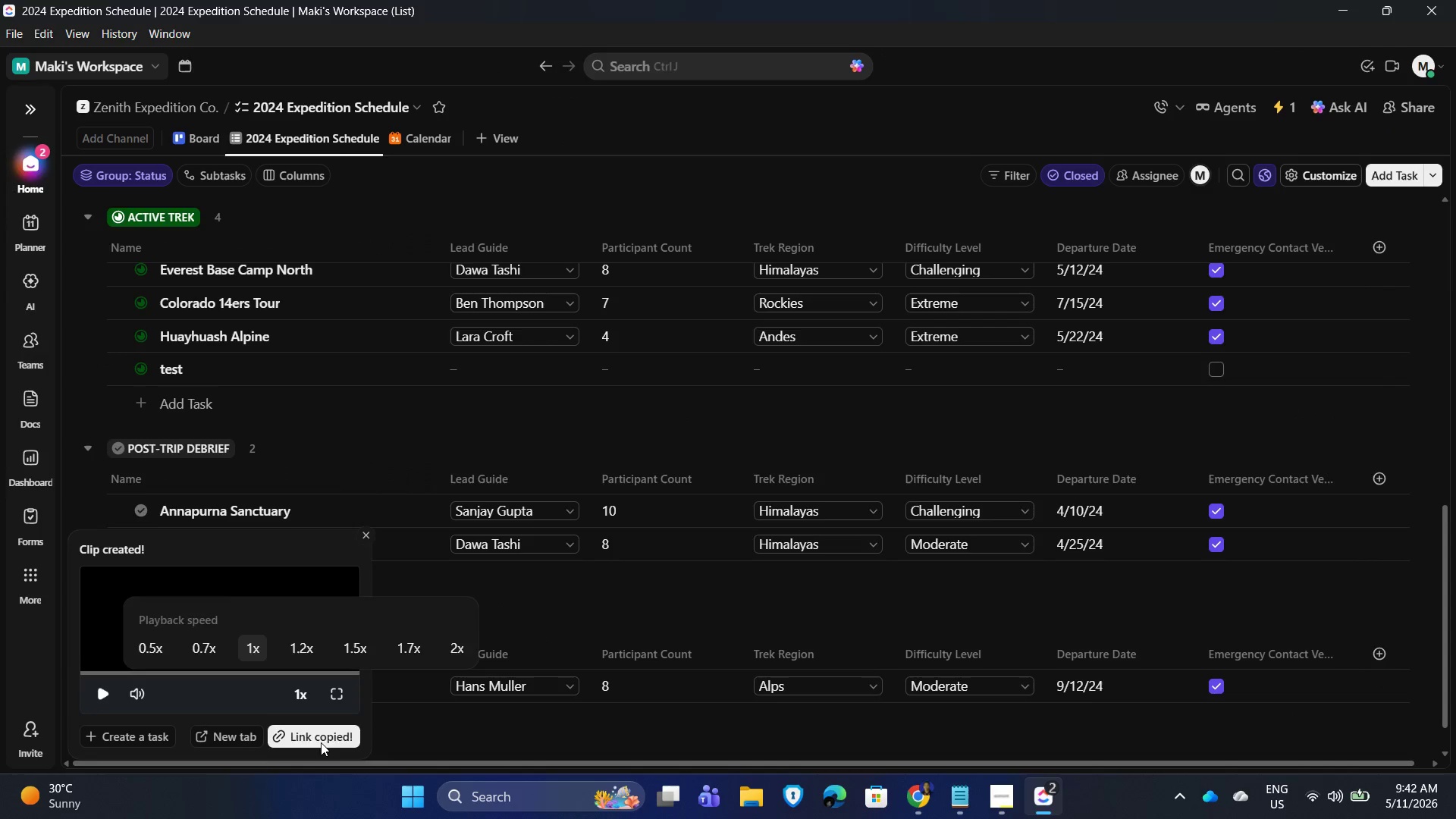 
left_click([320, 741])
 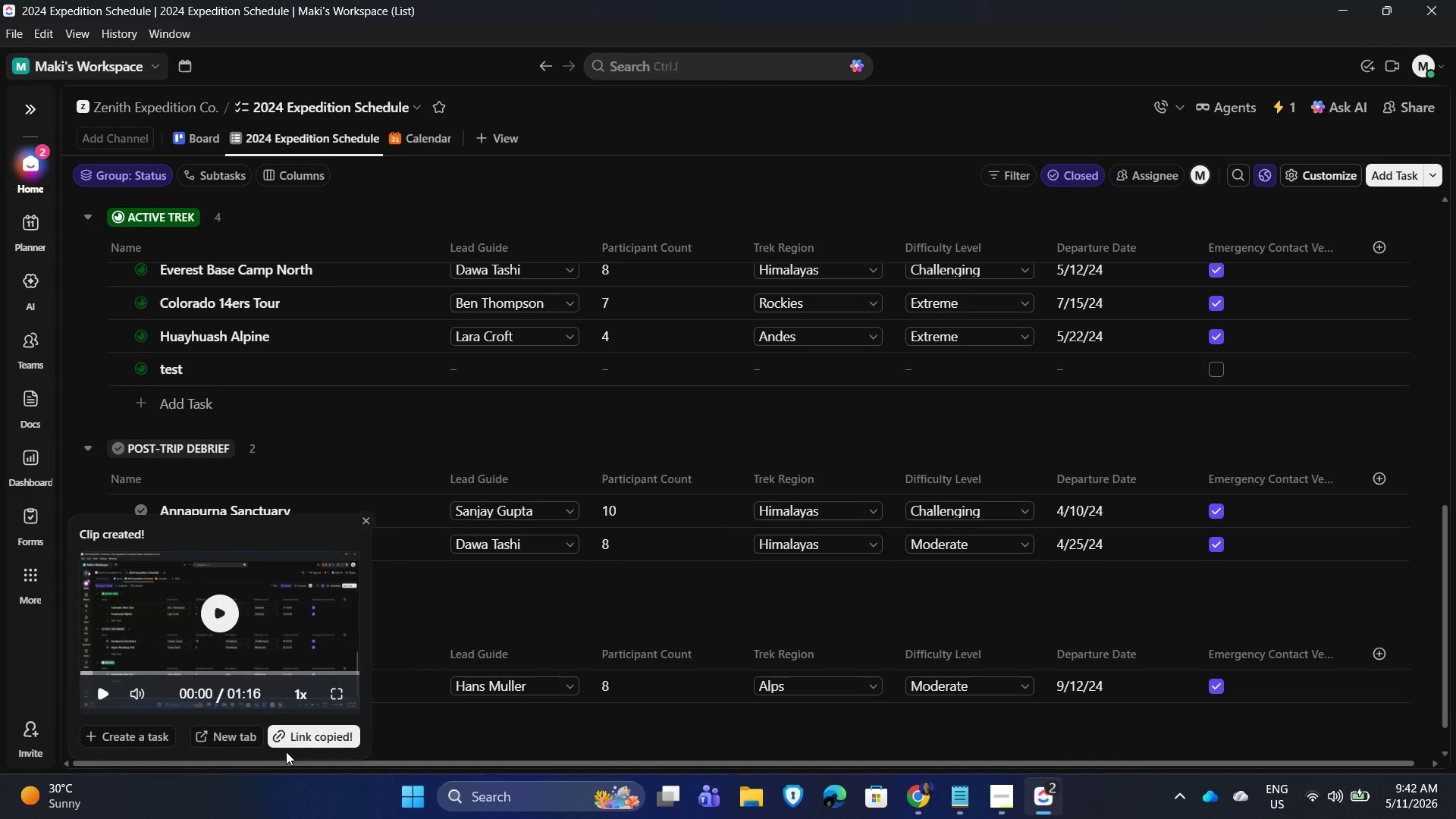 
left_click([297, 739])
 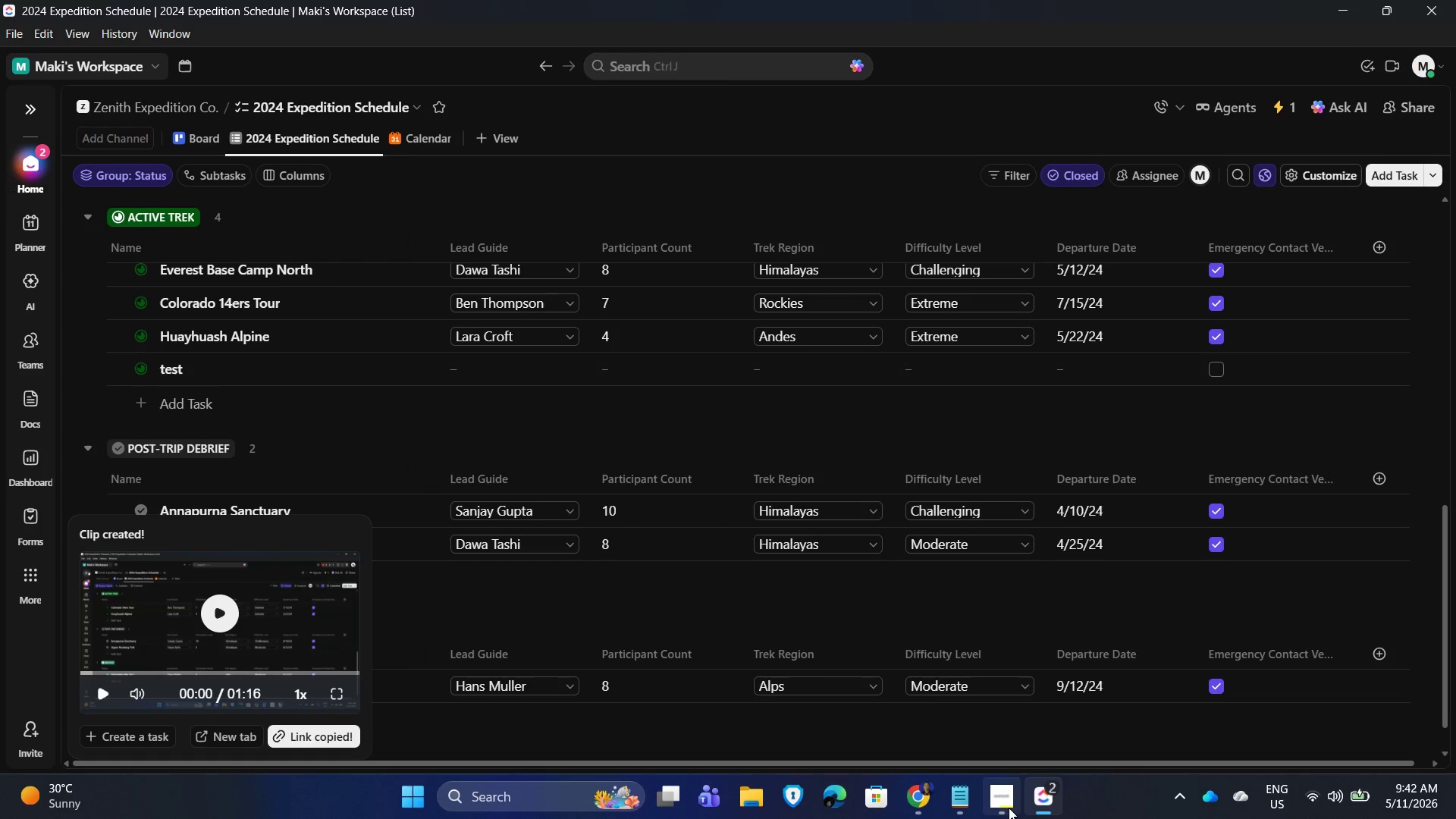 
left_click([1009, 808])